 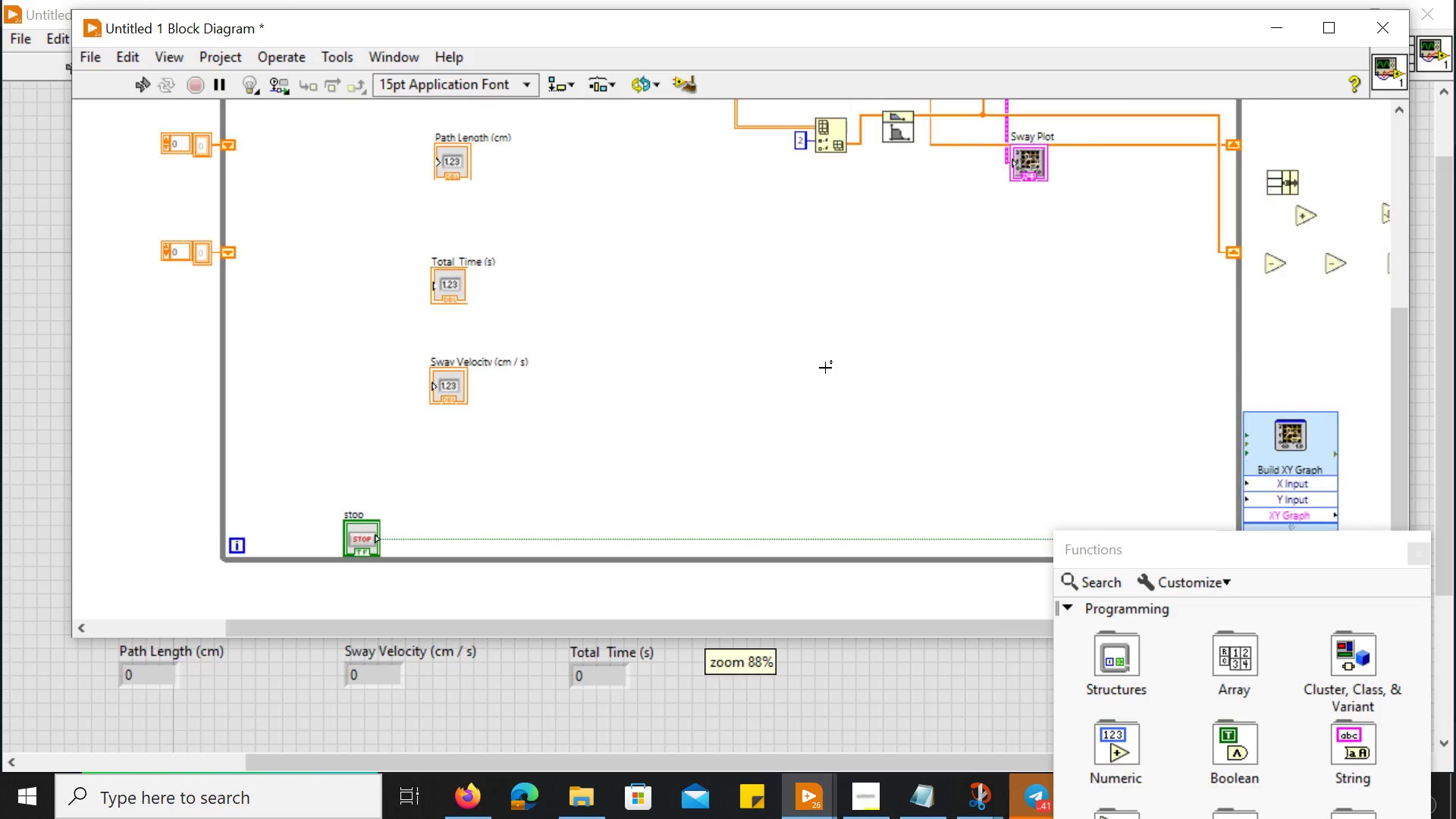 
key(Control+ControlLeft)
 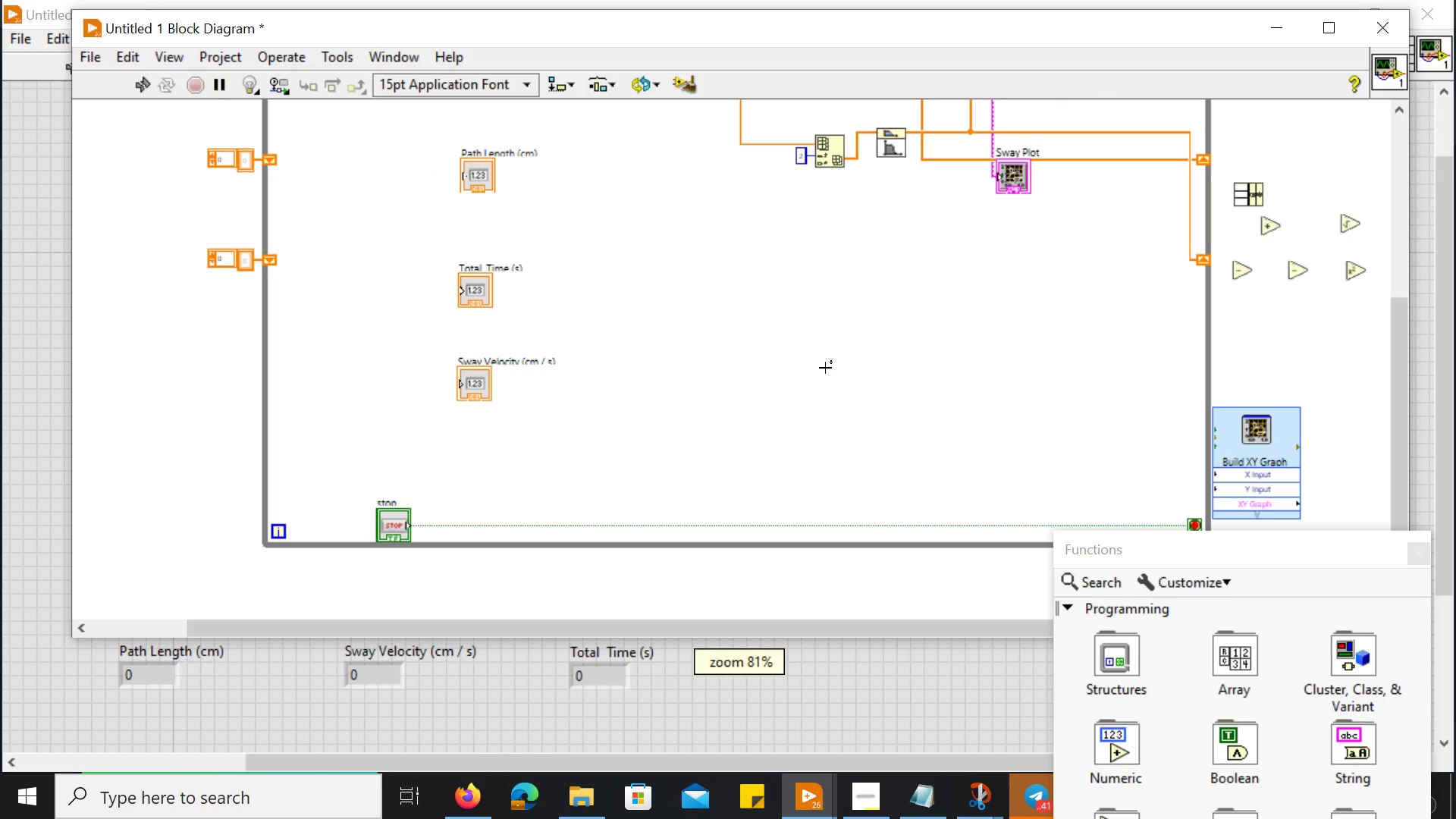 
key(Control+ControlLeft)
 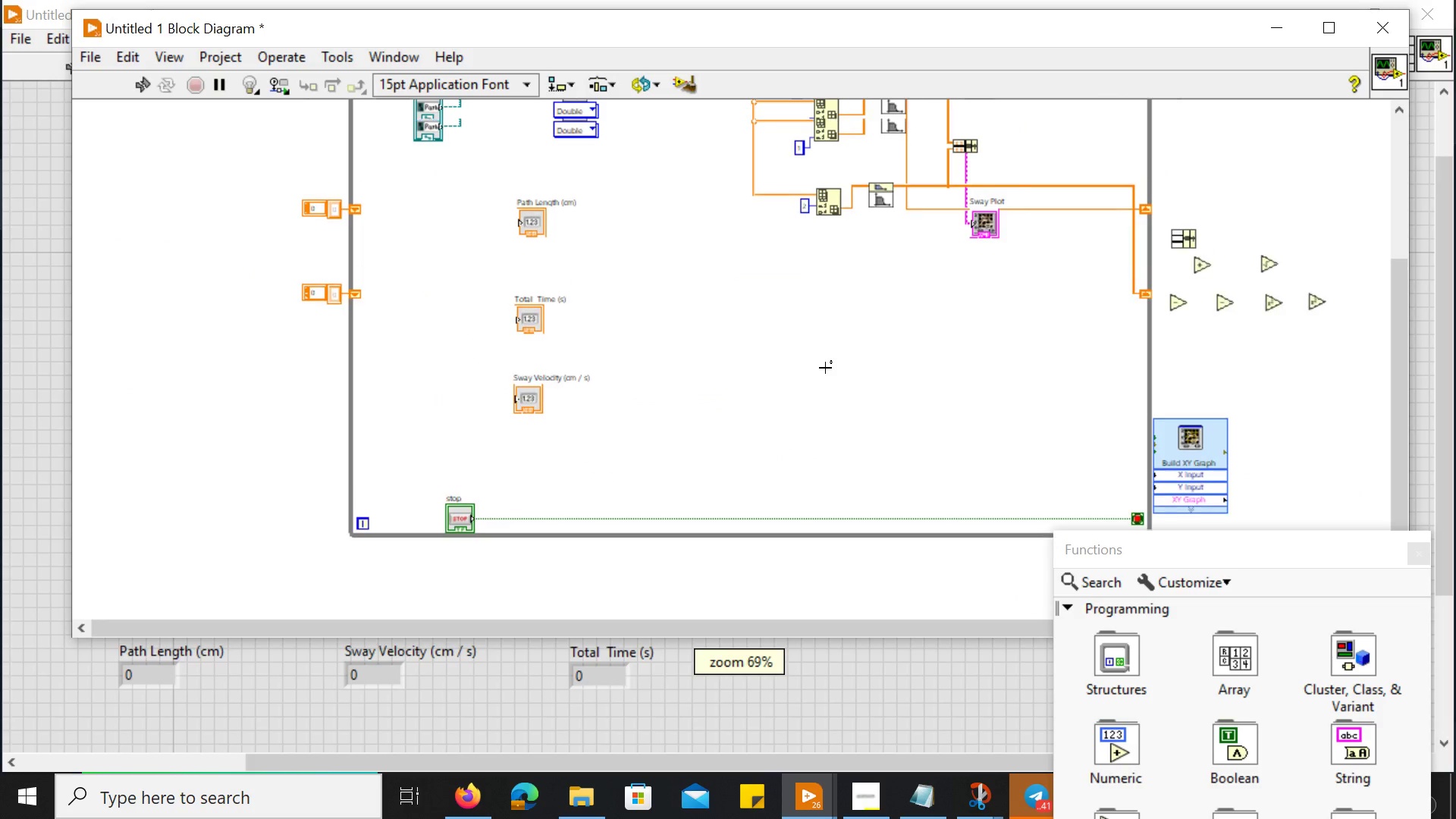 
scroll: coordinate [825, 368], scroll_direction: down, amount: 17.0
 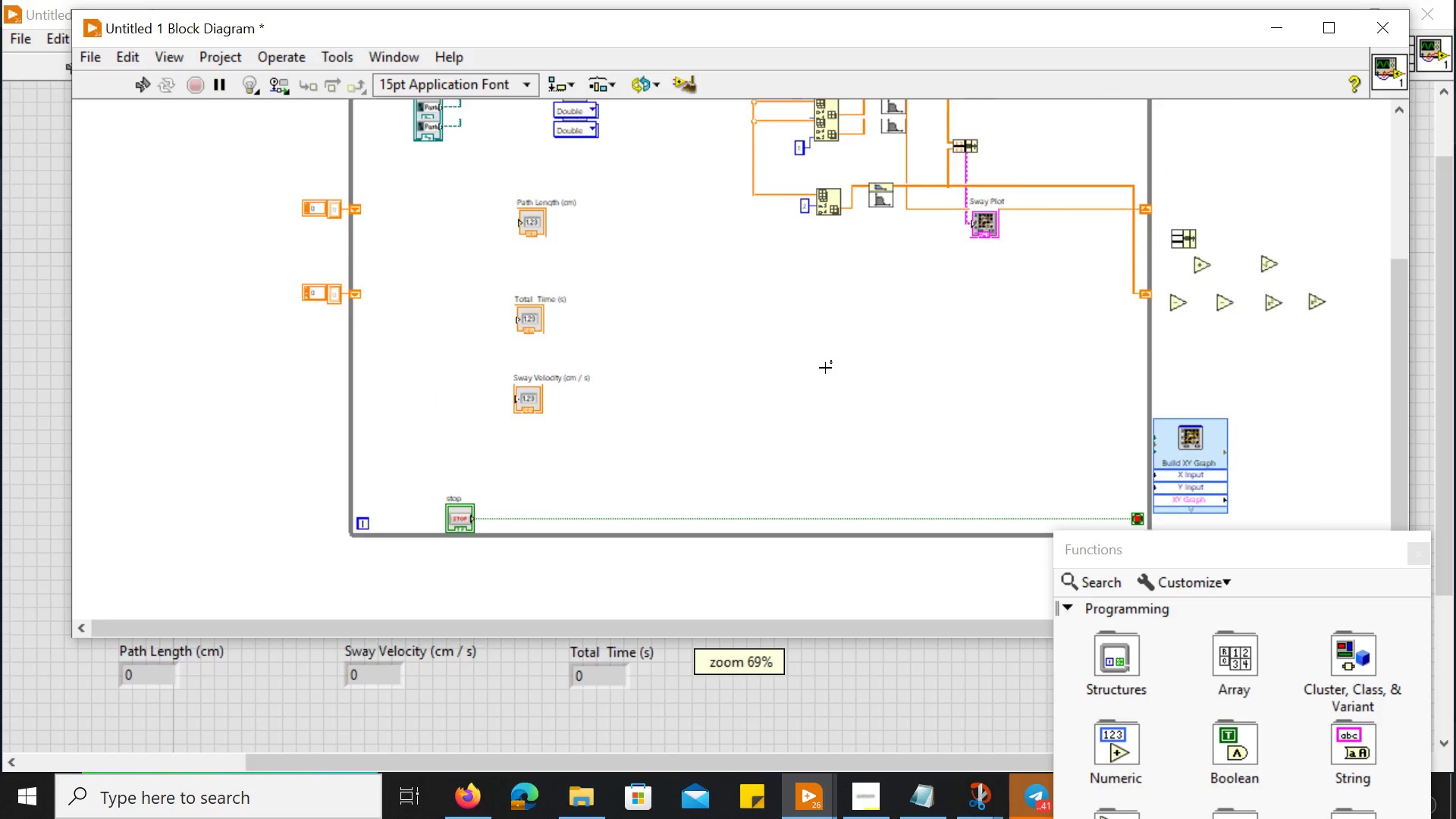 
scroll: coordinate [825, 368], scroll_direction: up, amount: 2.0
 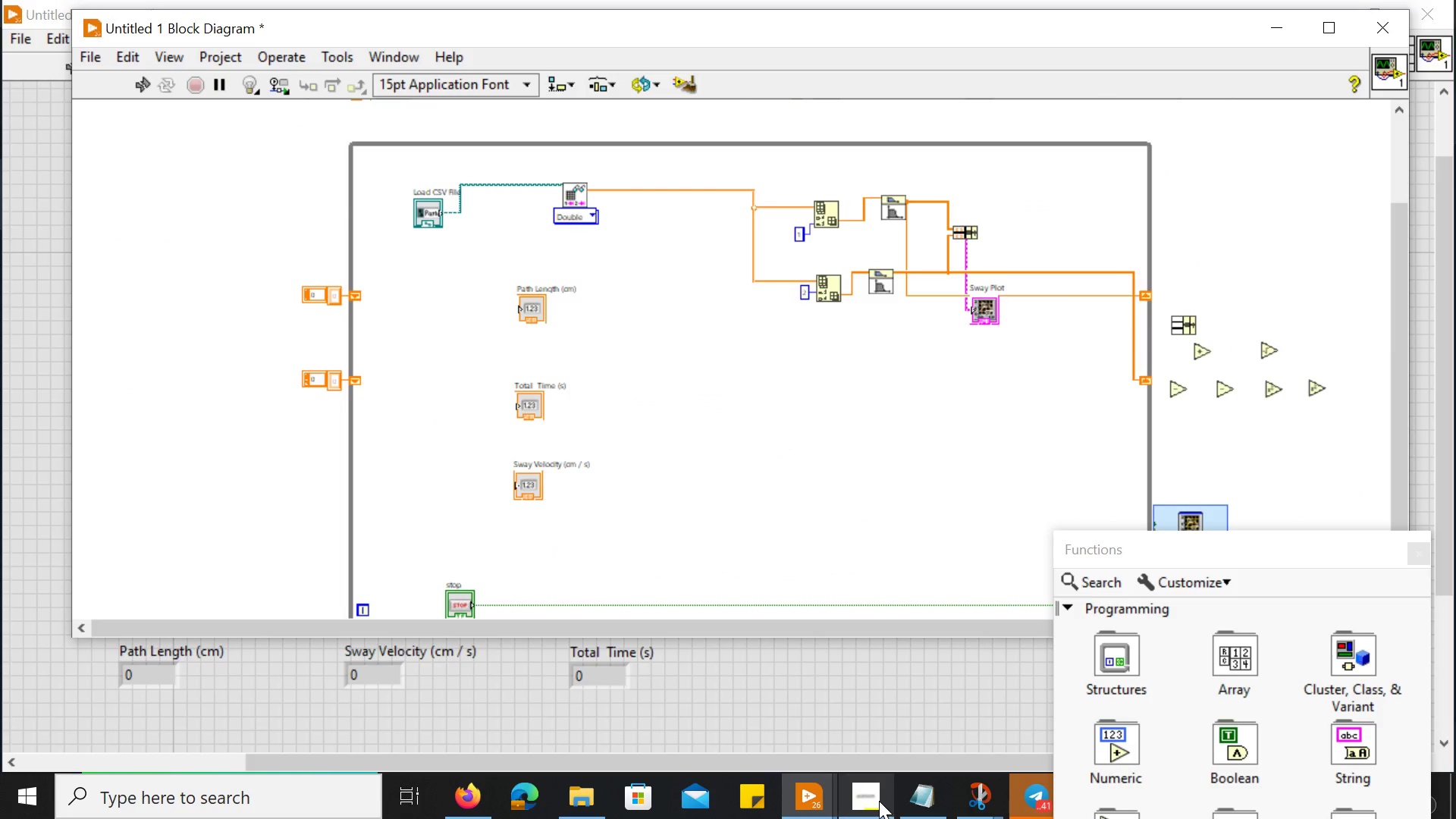 
left_click([878, 802])